 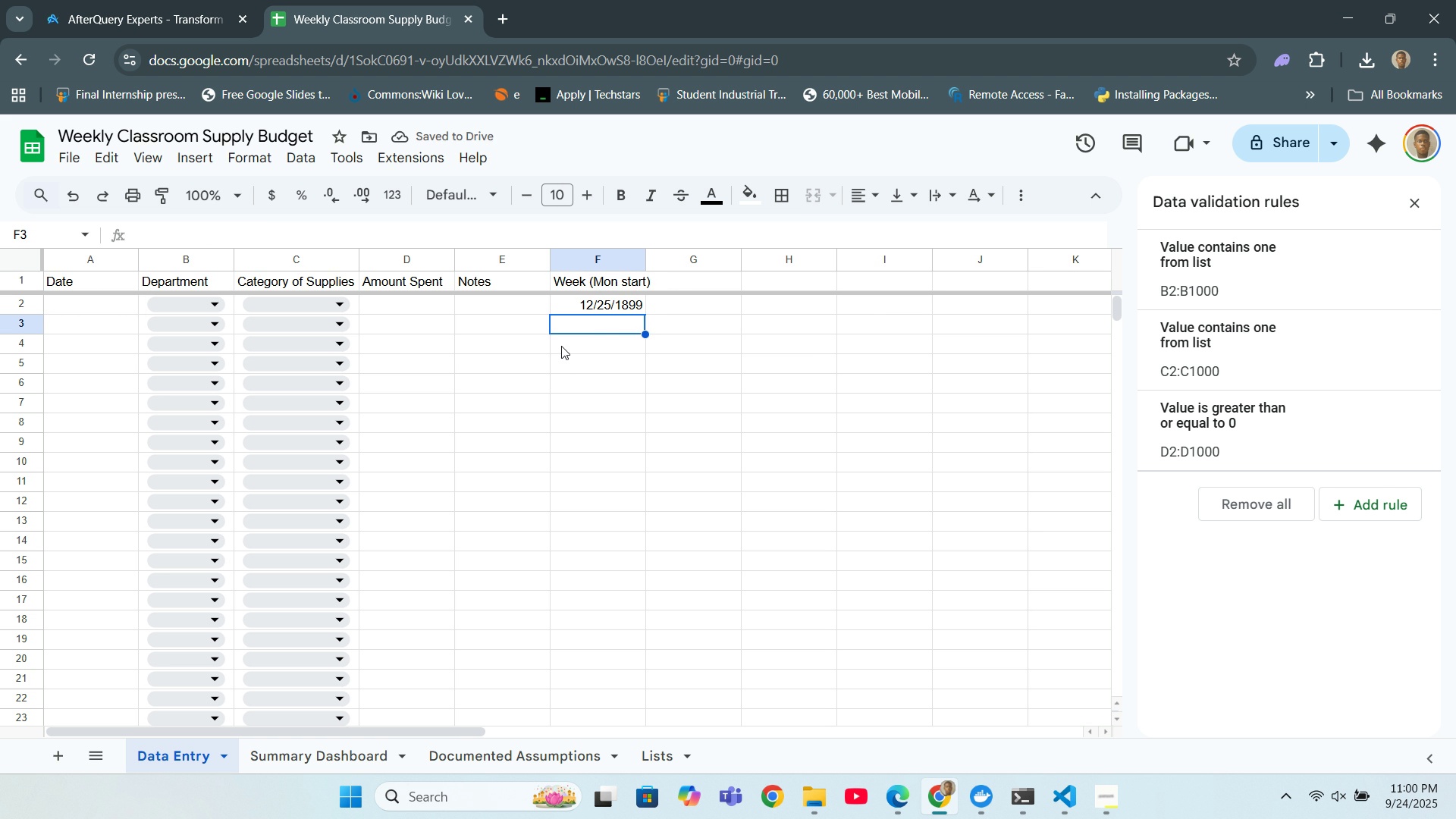 
scroll: coordinate [425, 453], scroll_direction: up, amount: 1.0
 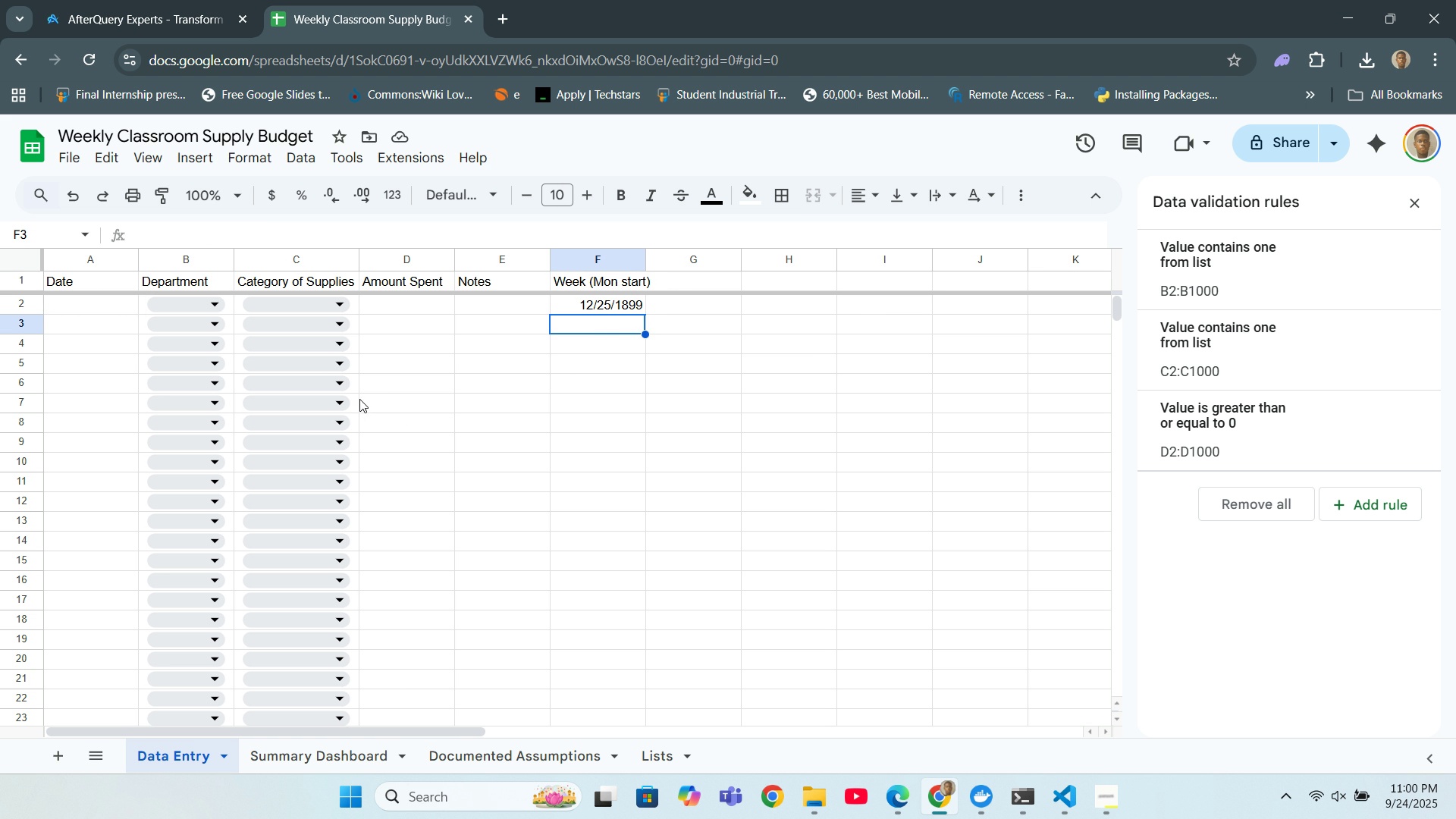 
wait(15.96)
 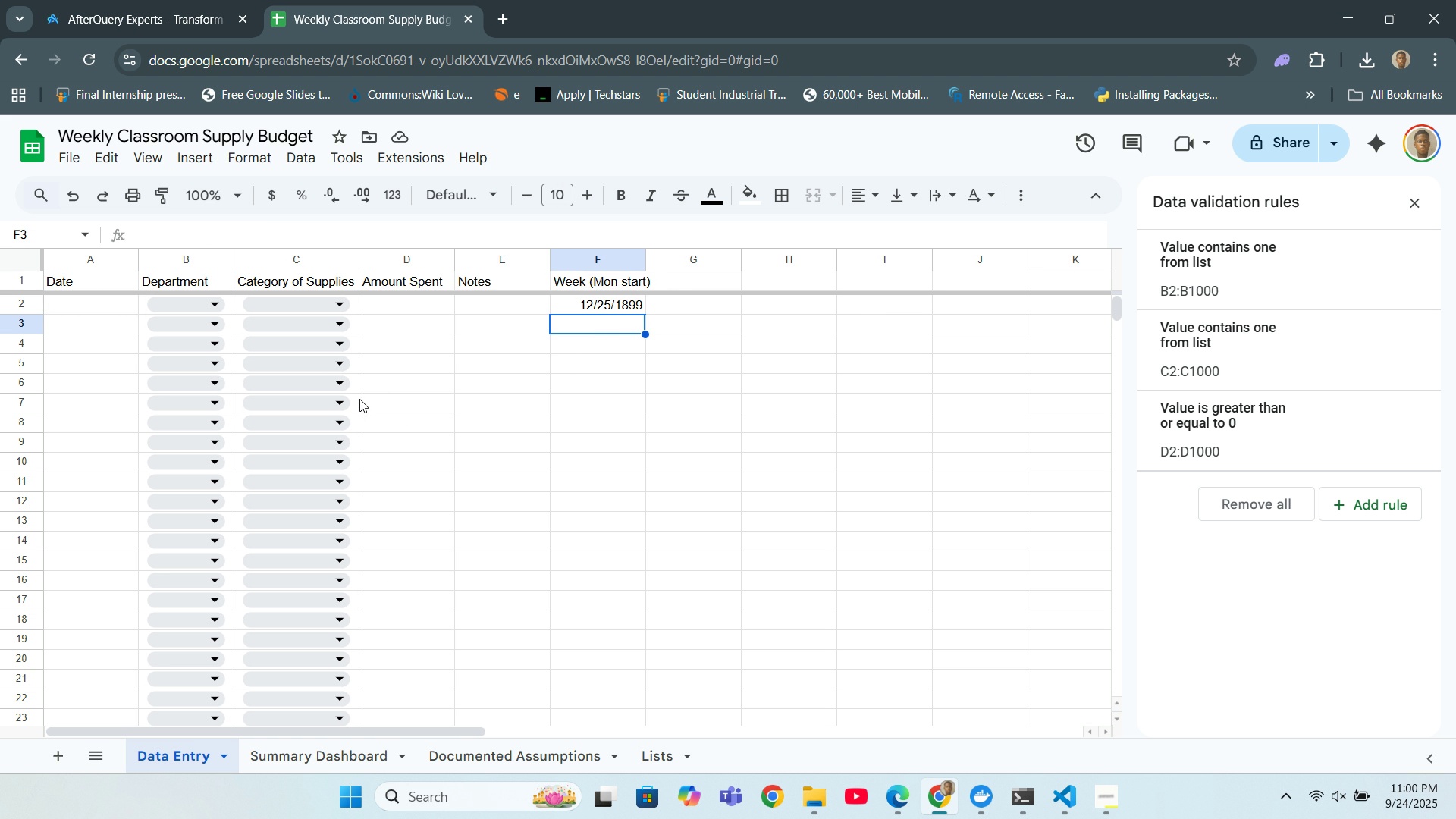 
double_click([645, 334])
 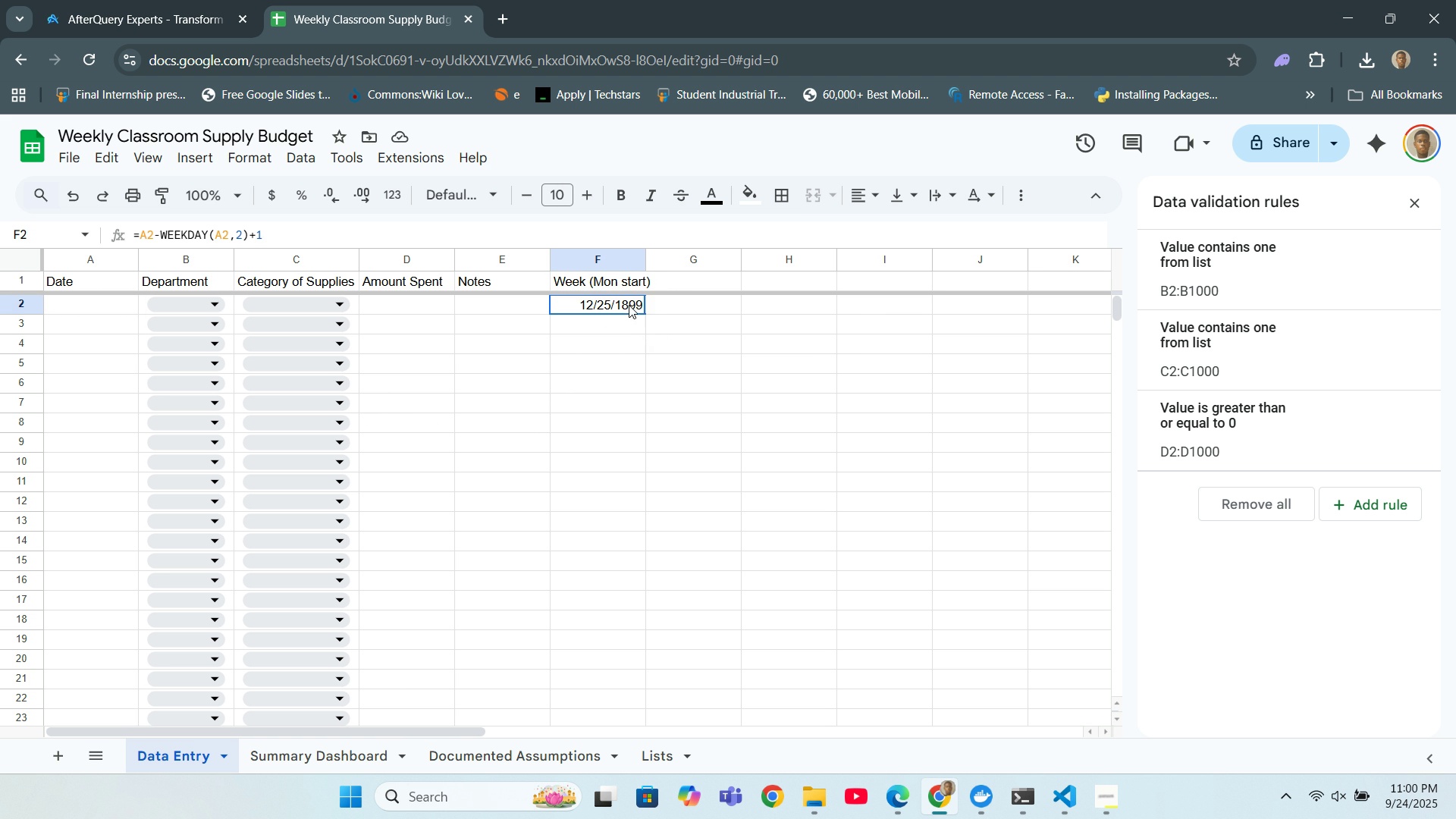 
left_click([629, 305])
 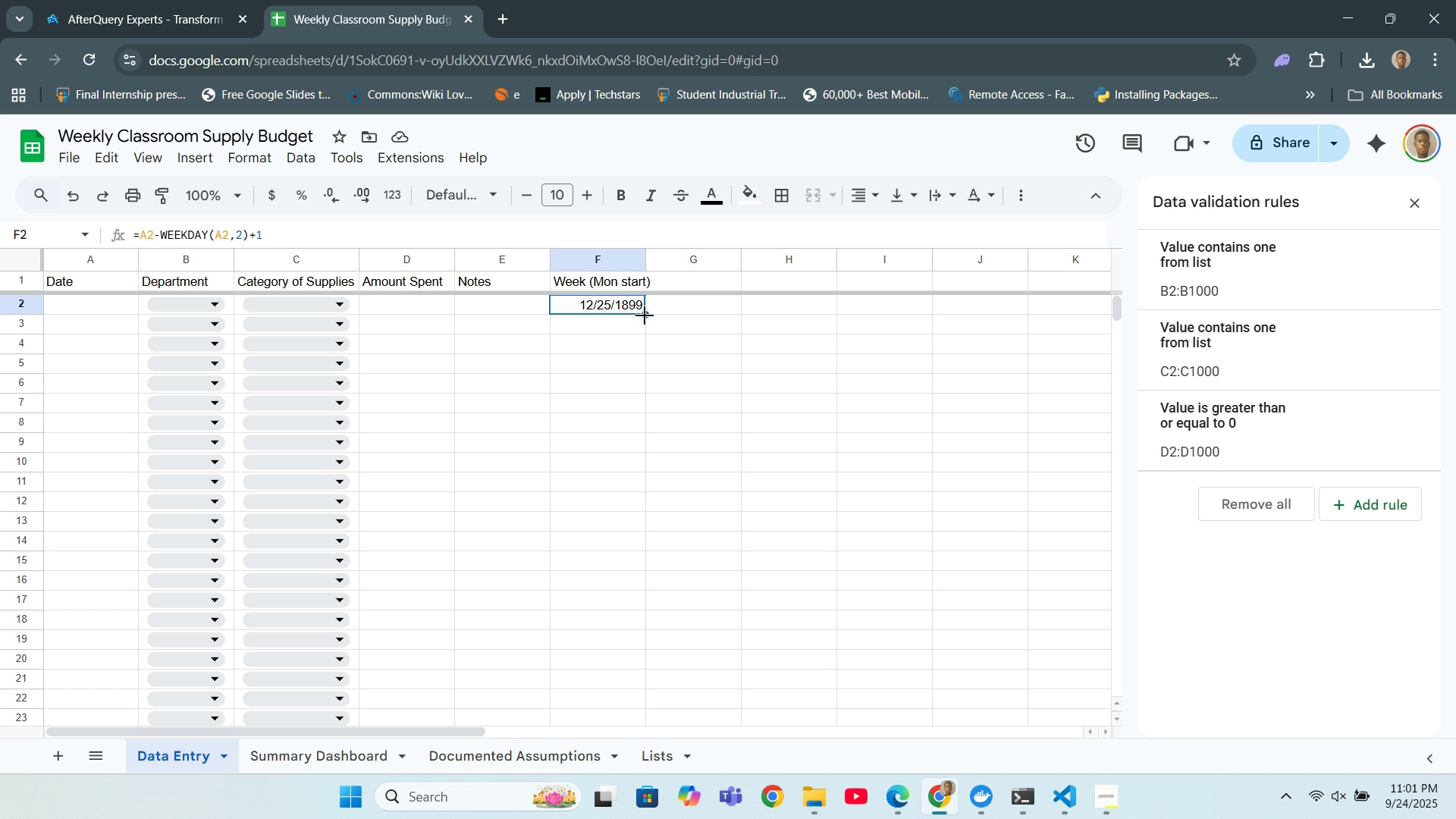 
double_click([645, 315])
 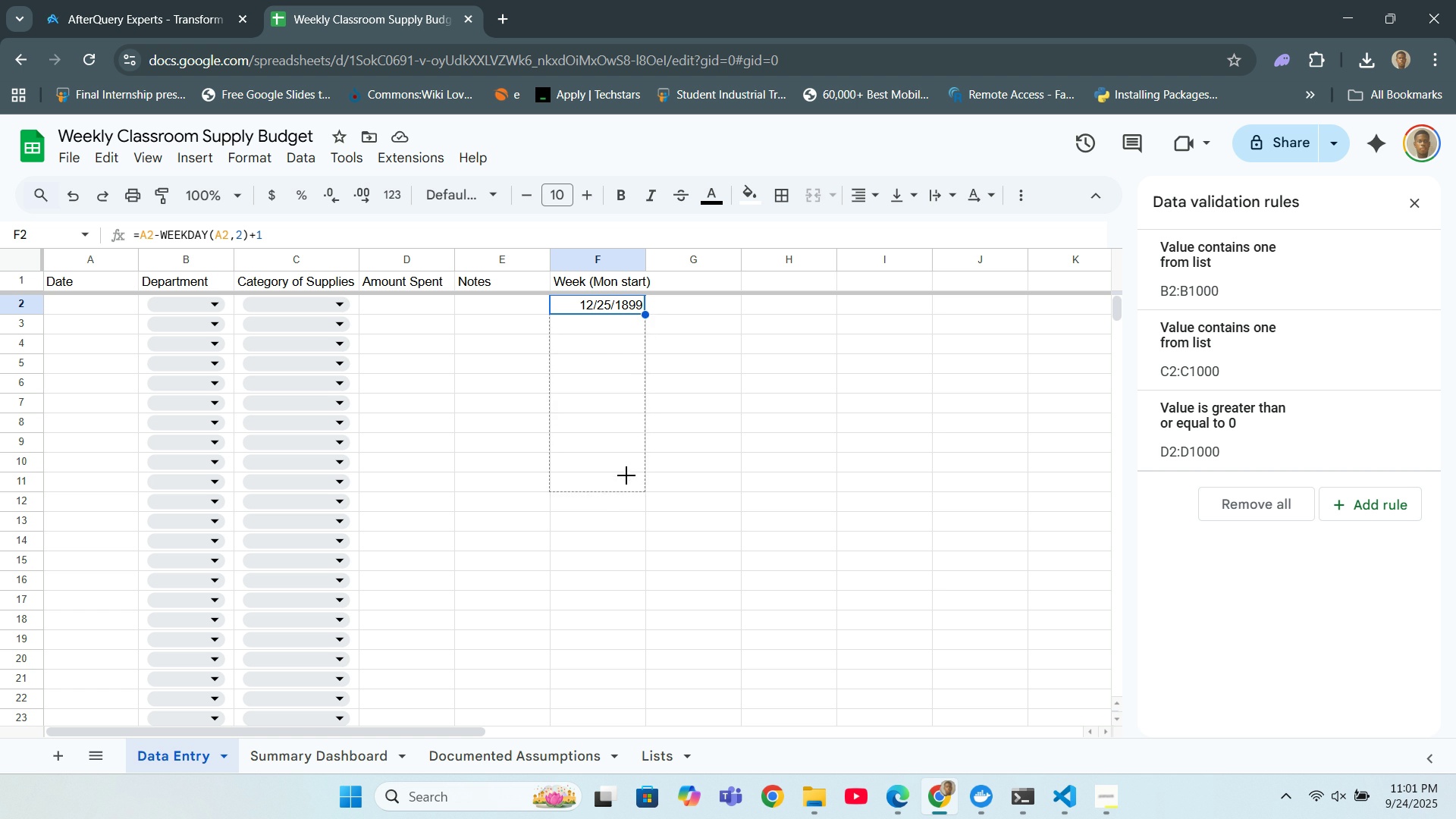 
scroll: coordinate [620, 520], scroll_direction: down, amount: 54.0
 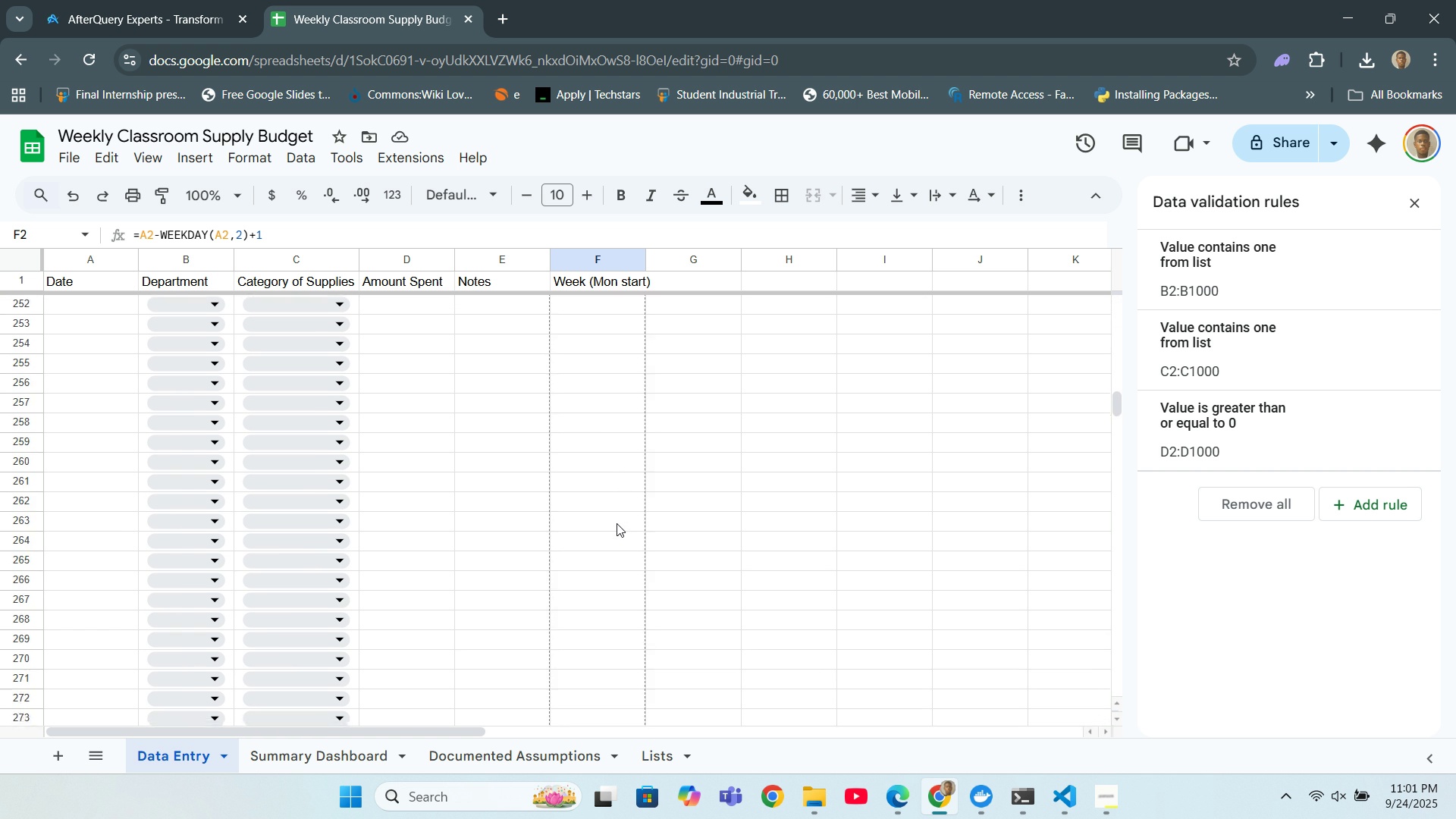 
scroll: coordinate [670, 481], scroll_direction: up, amount: 59.0
 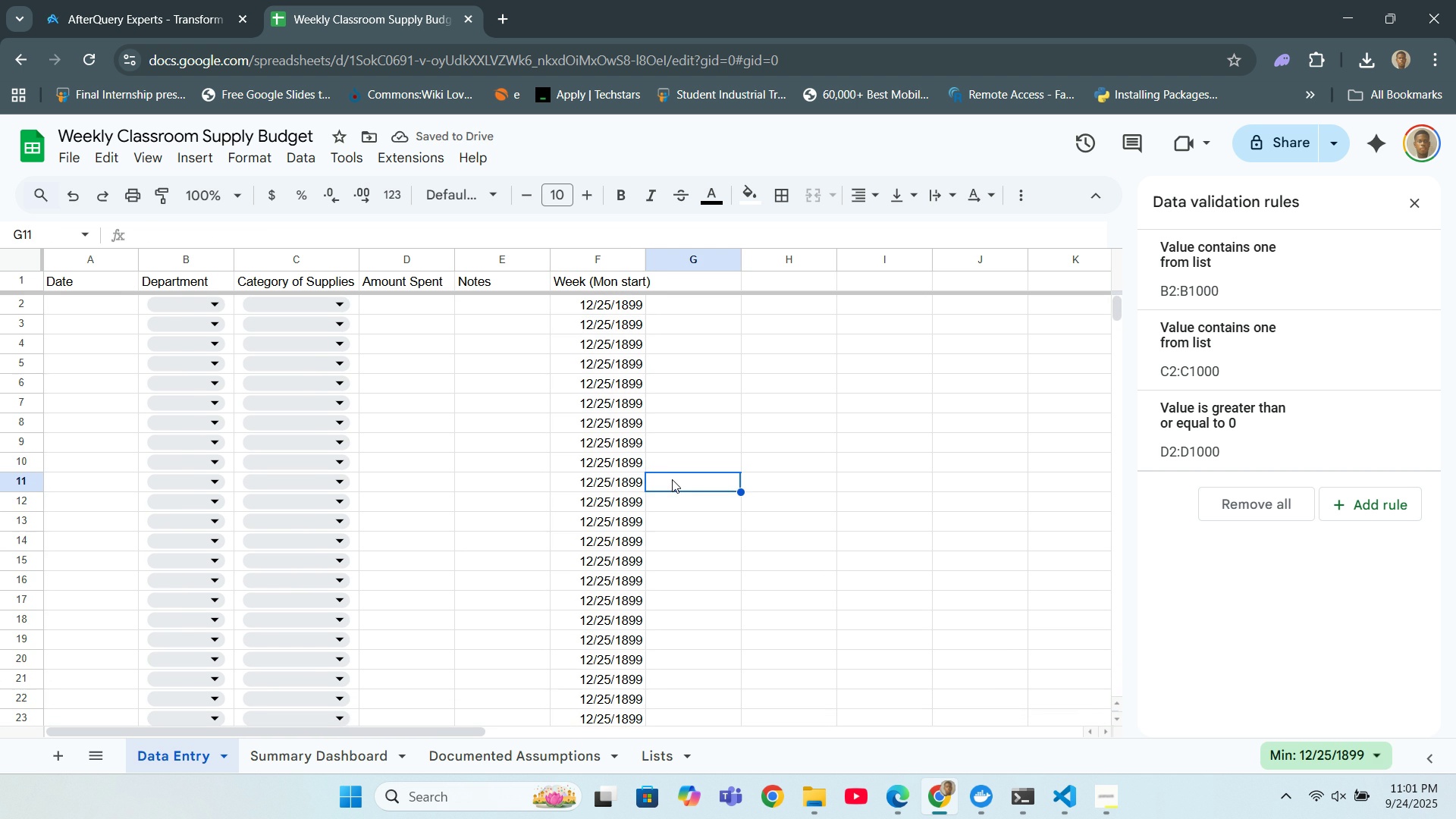 
left_click([672, 479])
 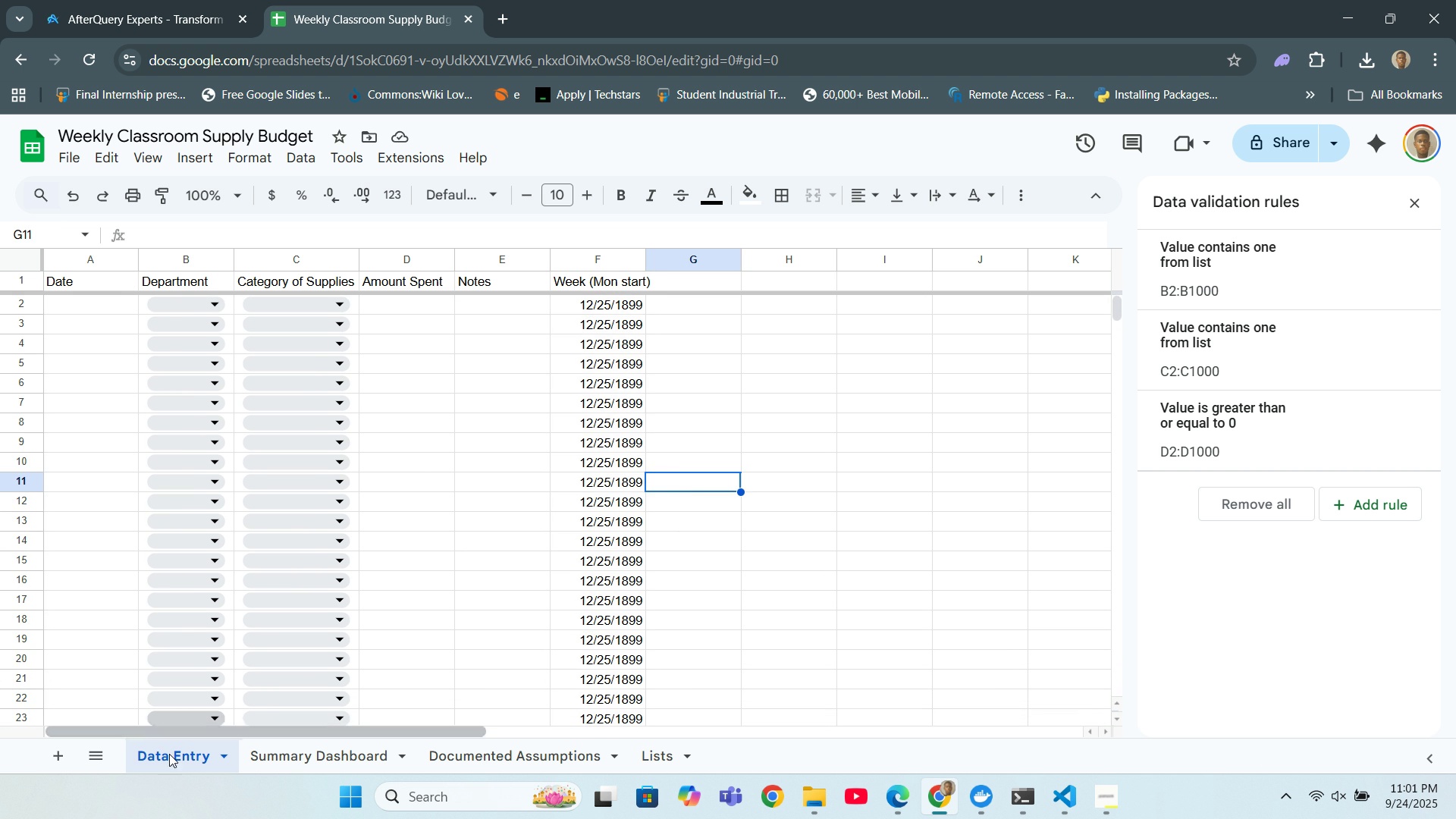 
wait(5.96)
 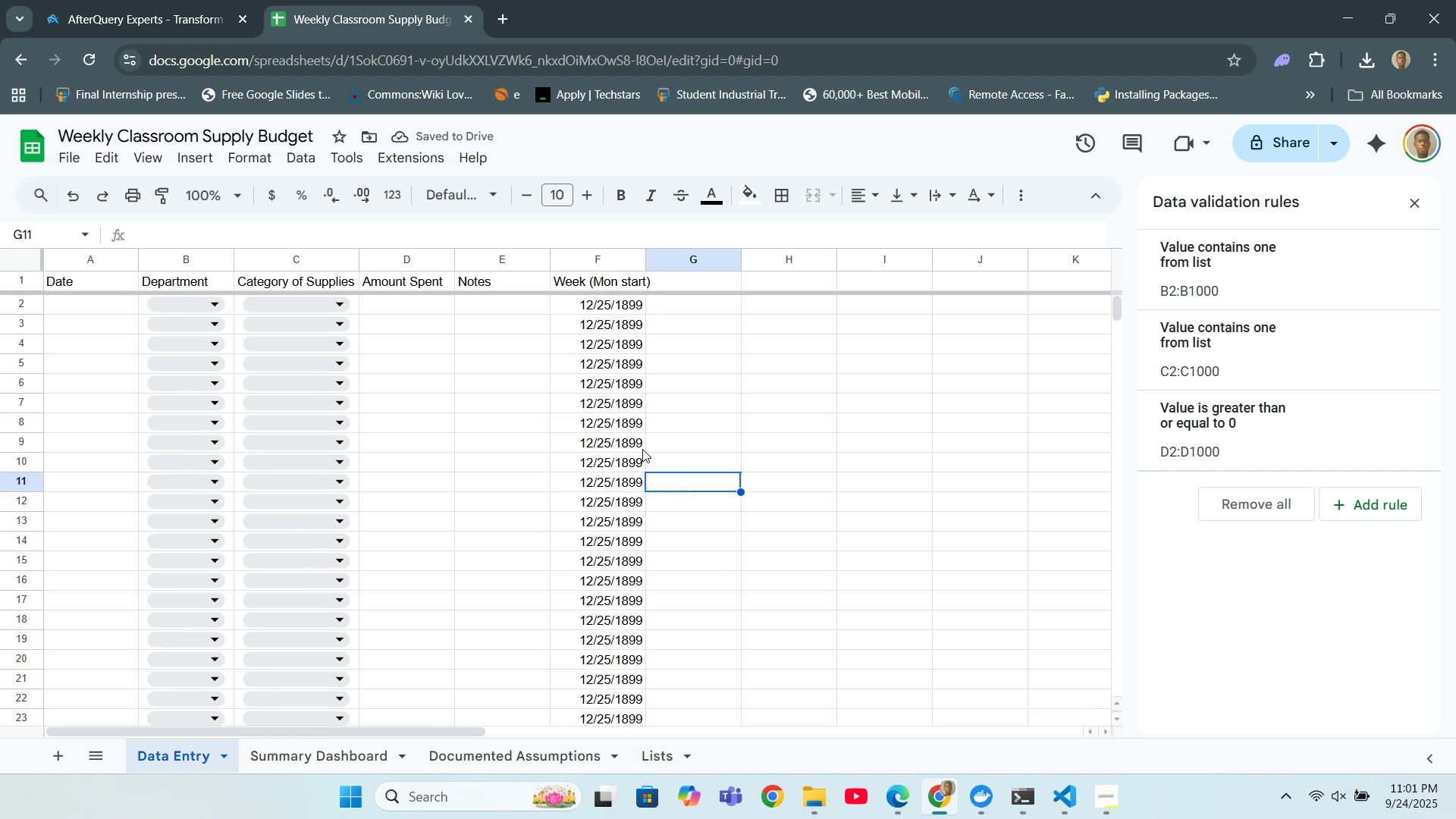 
left_click([272, 767])
 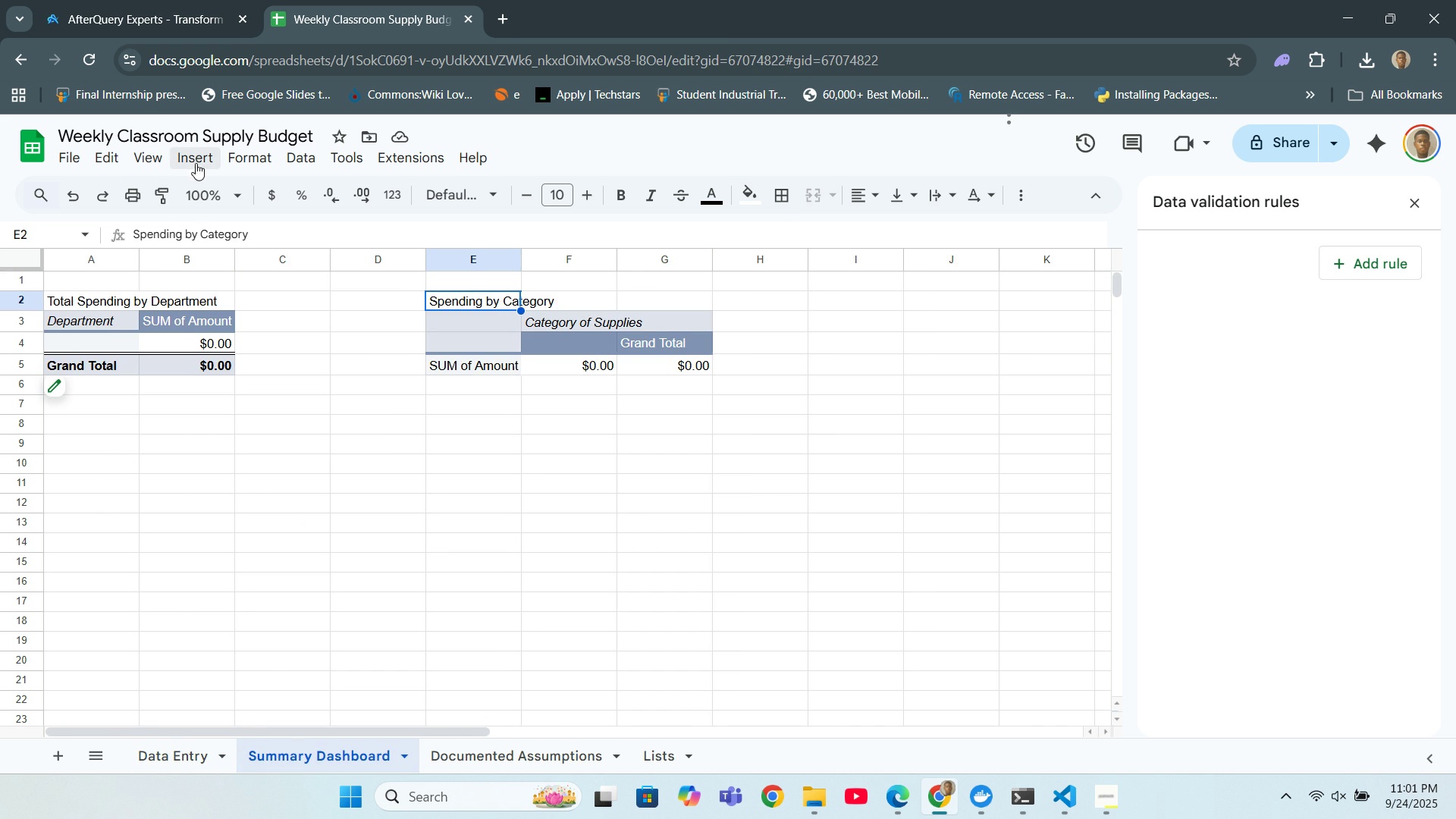 
wait(7.45)
 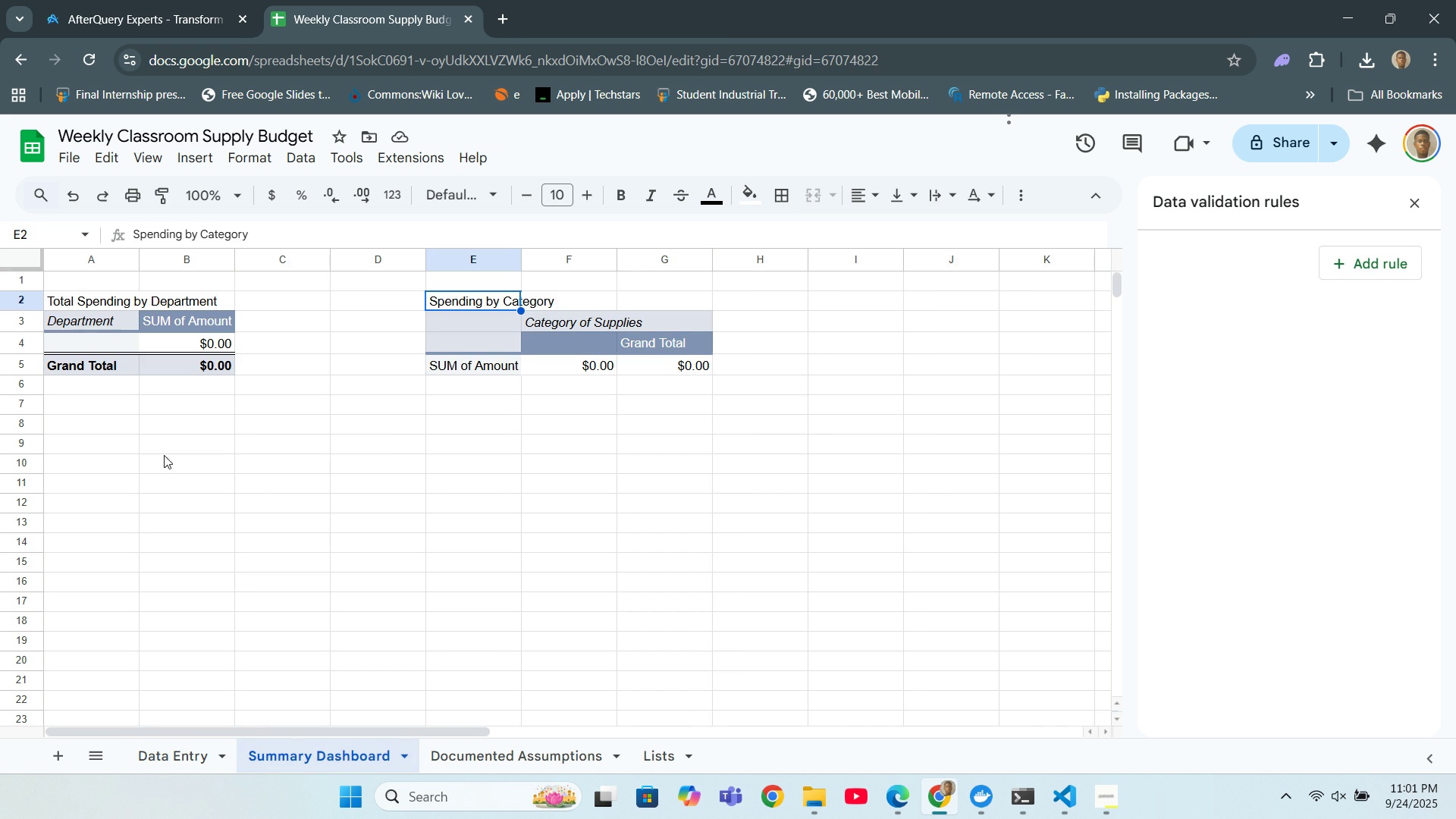 
left_click([196, 163])
 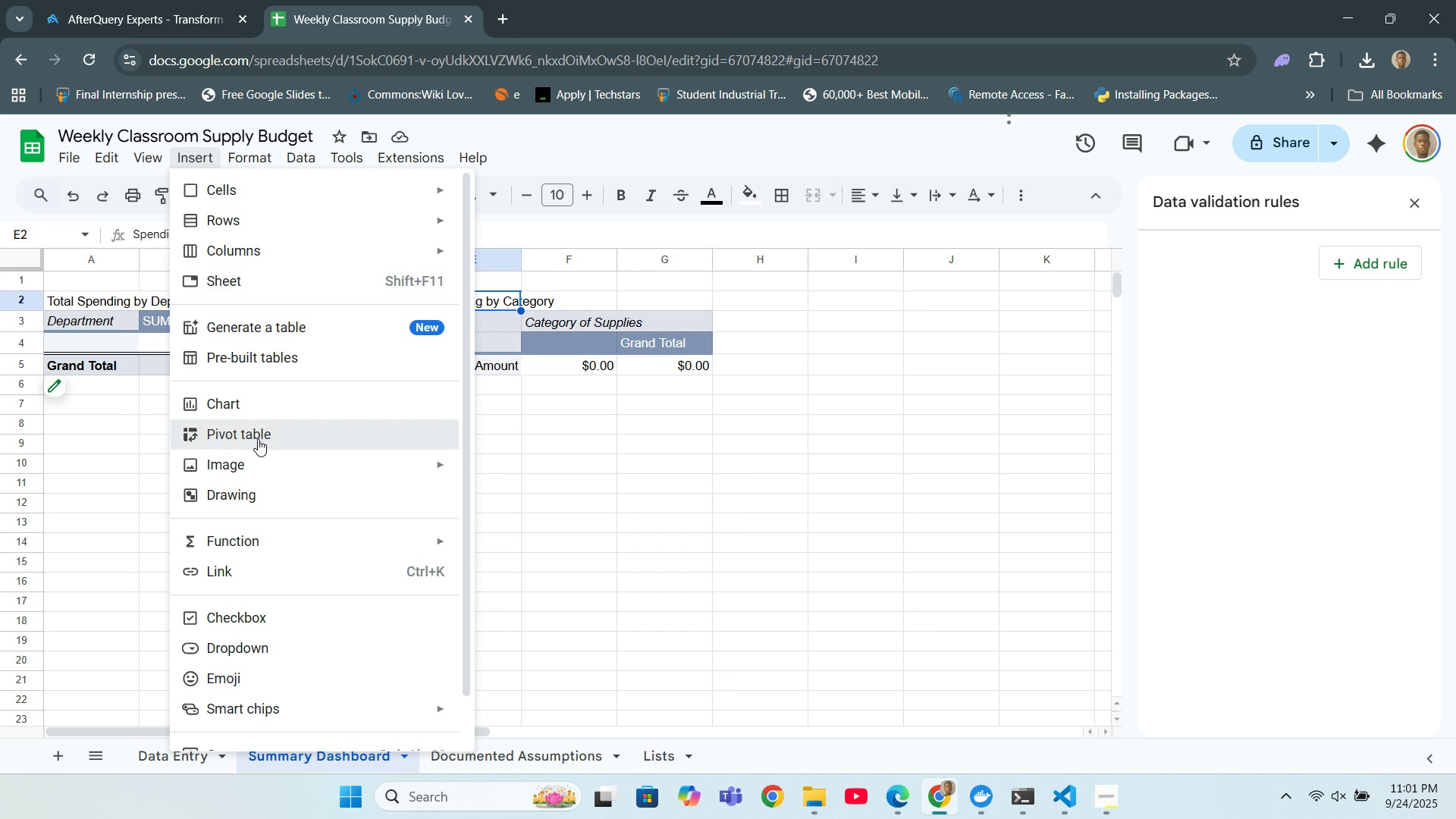 
left_click([258, 439])
 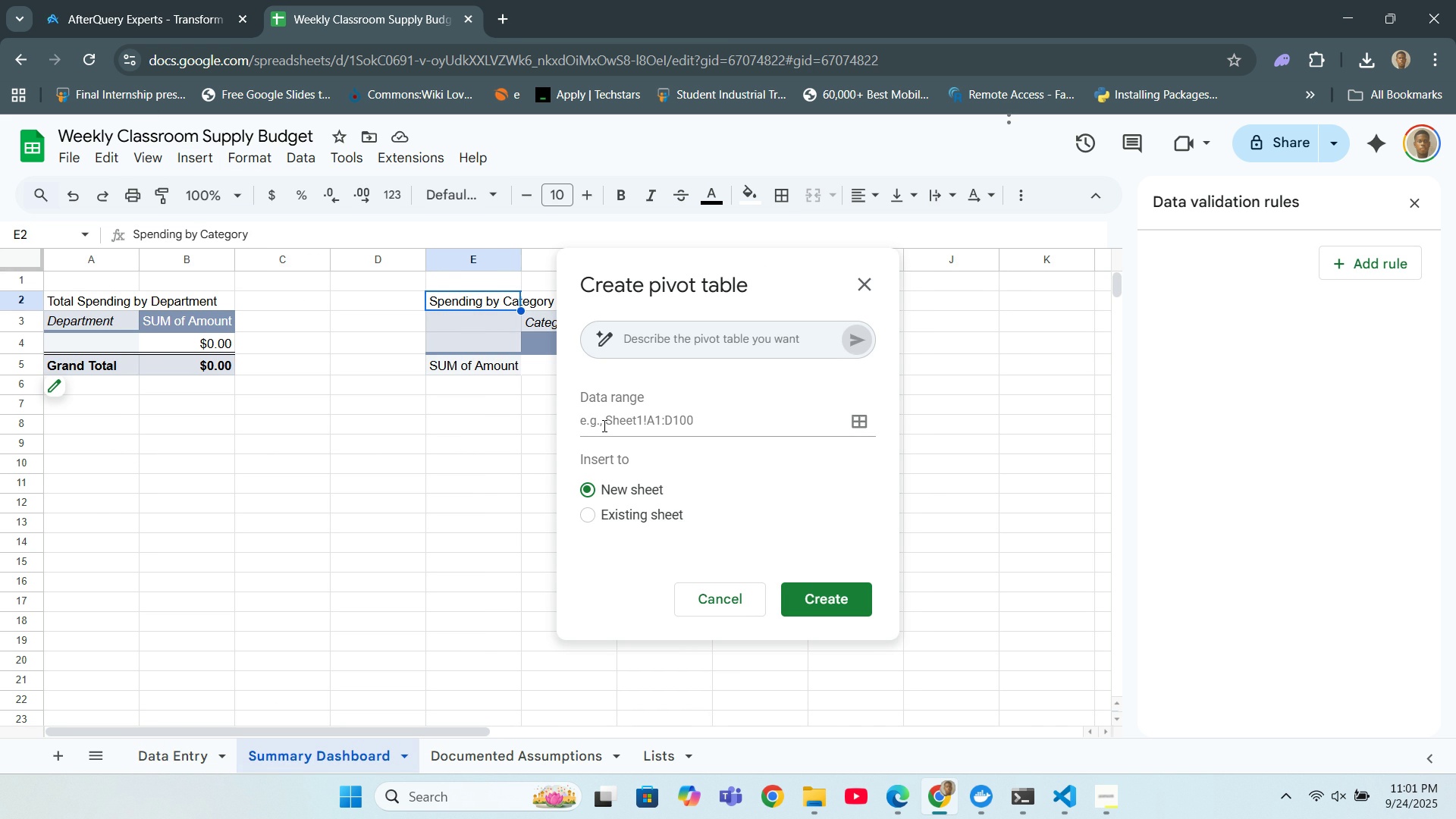 
wait(7.42)
 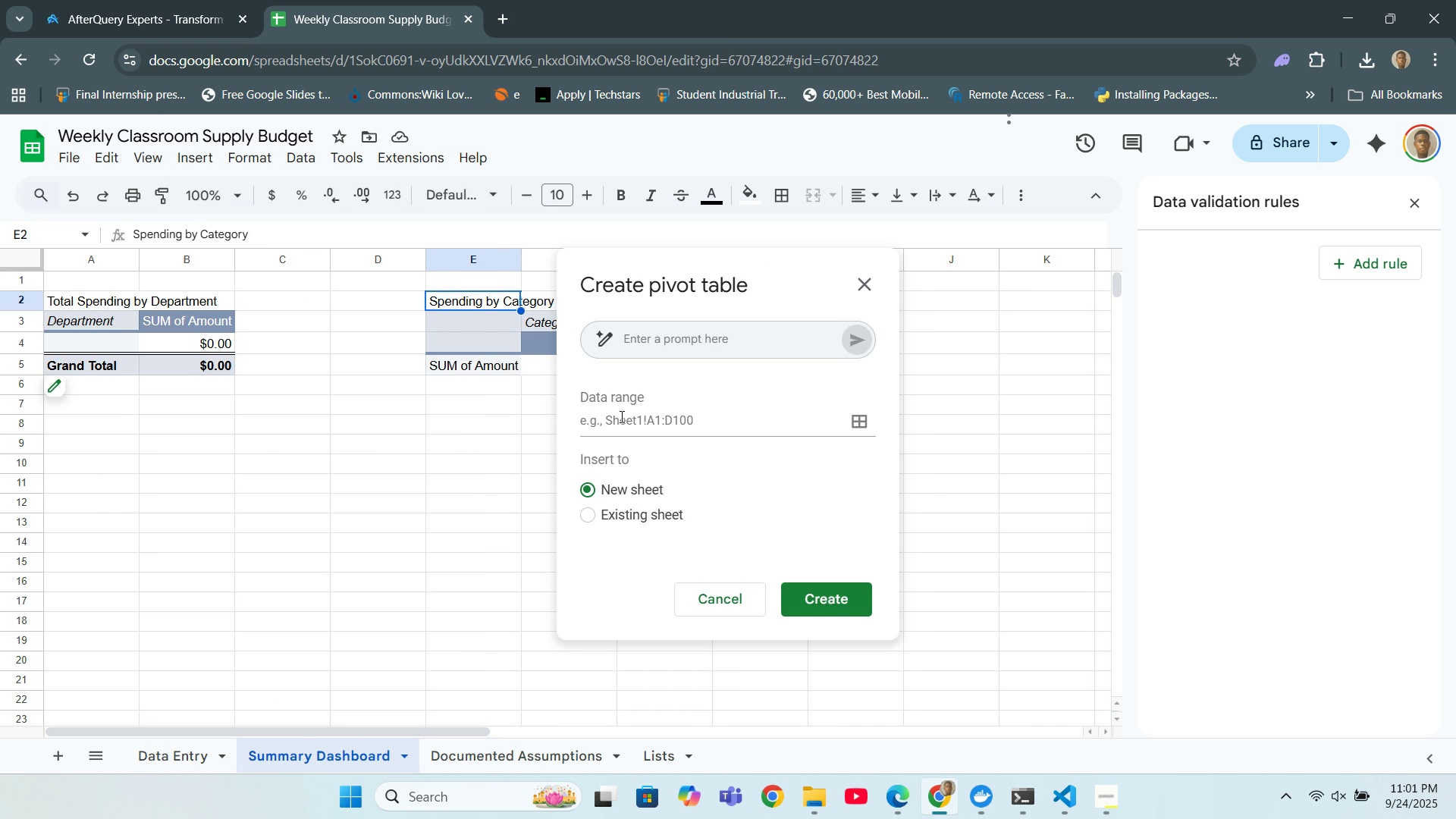 
left_click([603, 425])
 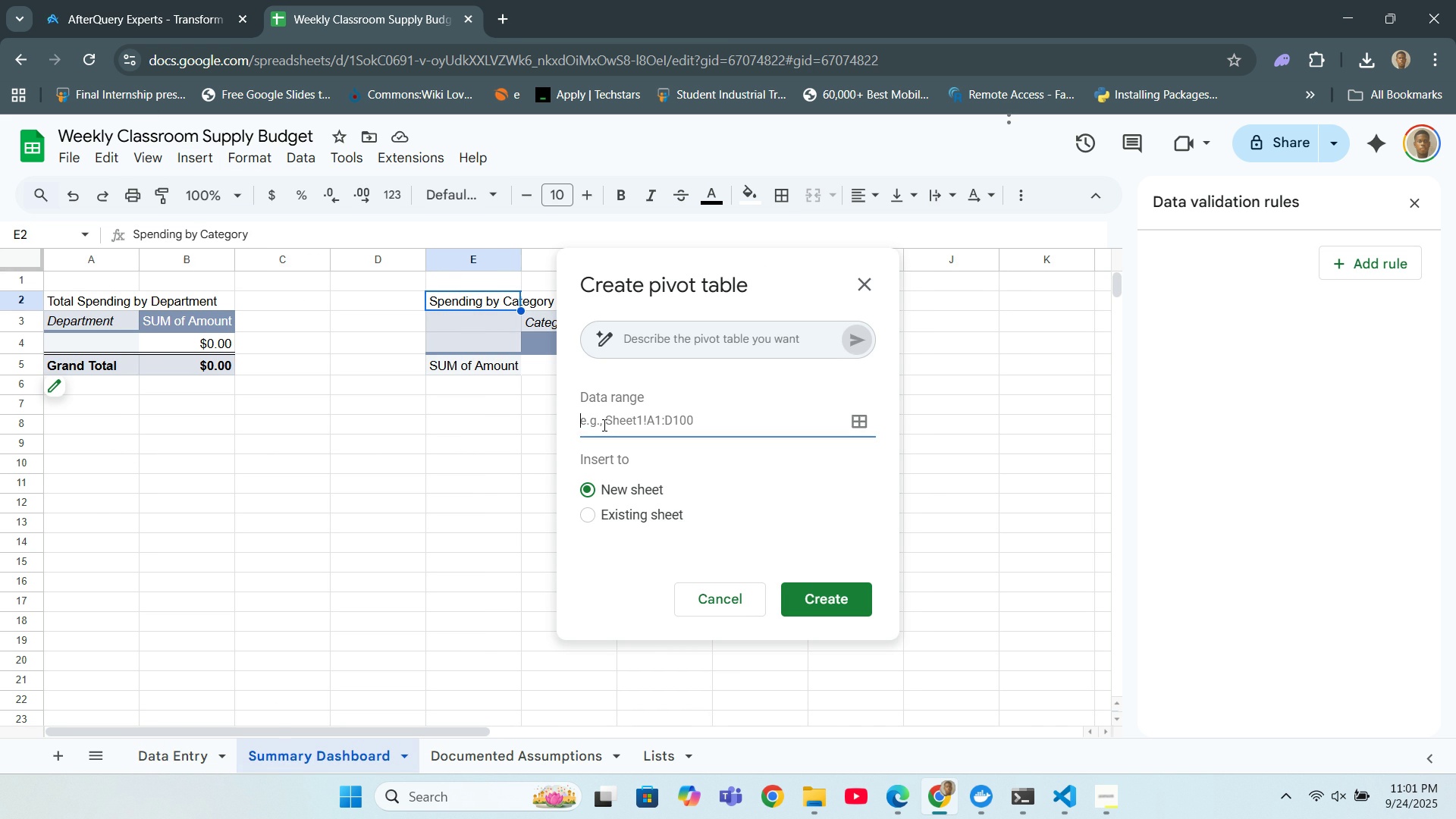 
type(Data Entry!)